 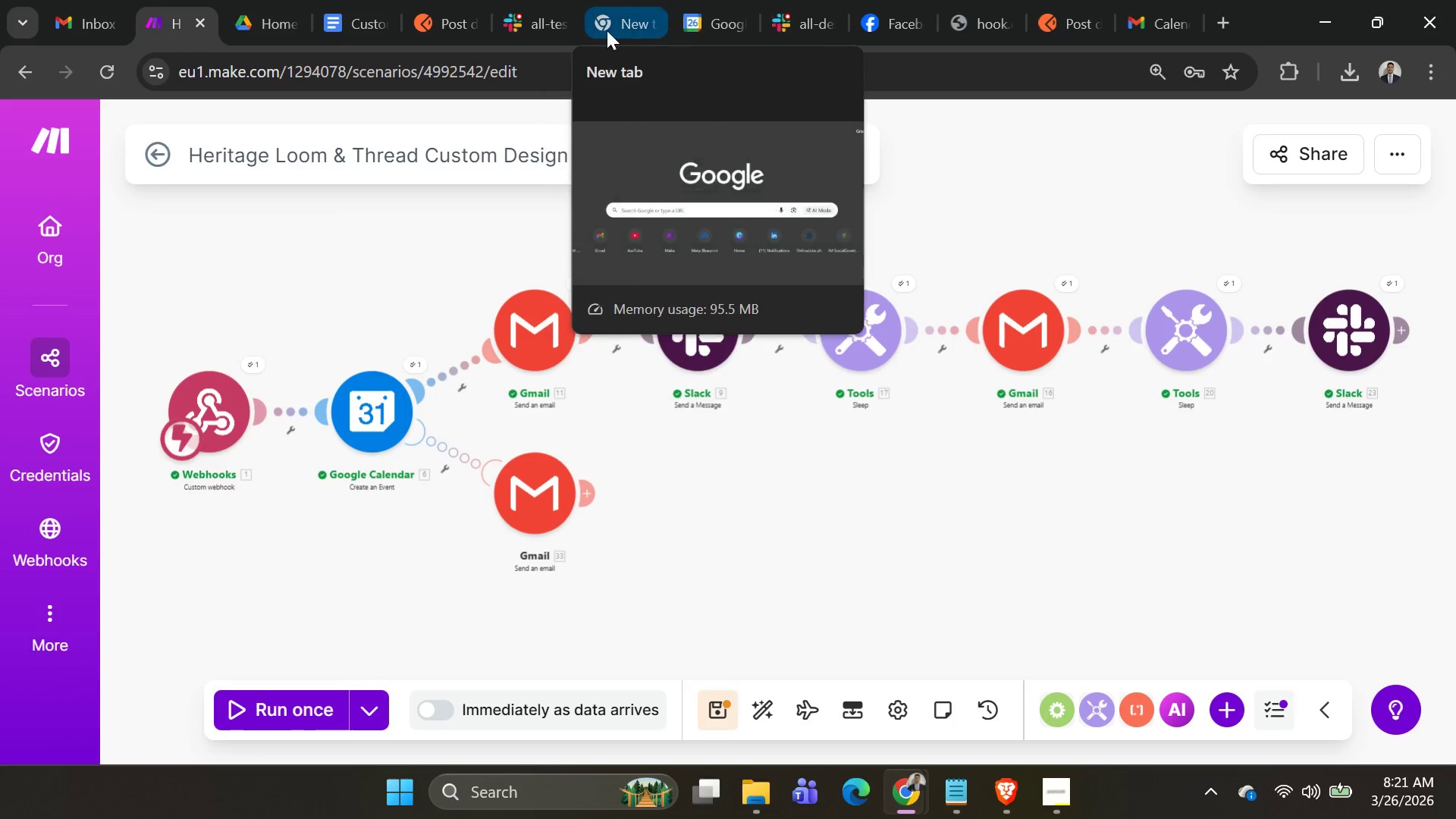 
left_click([748, 802])
 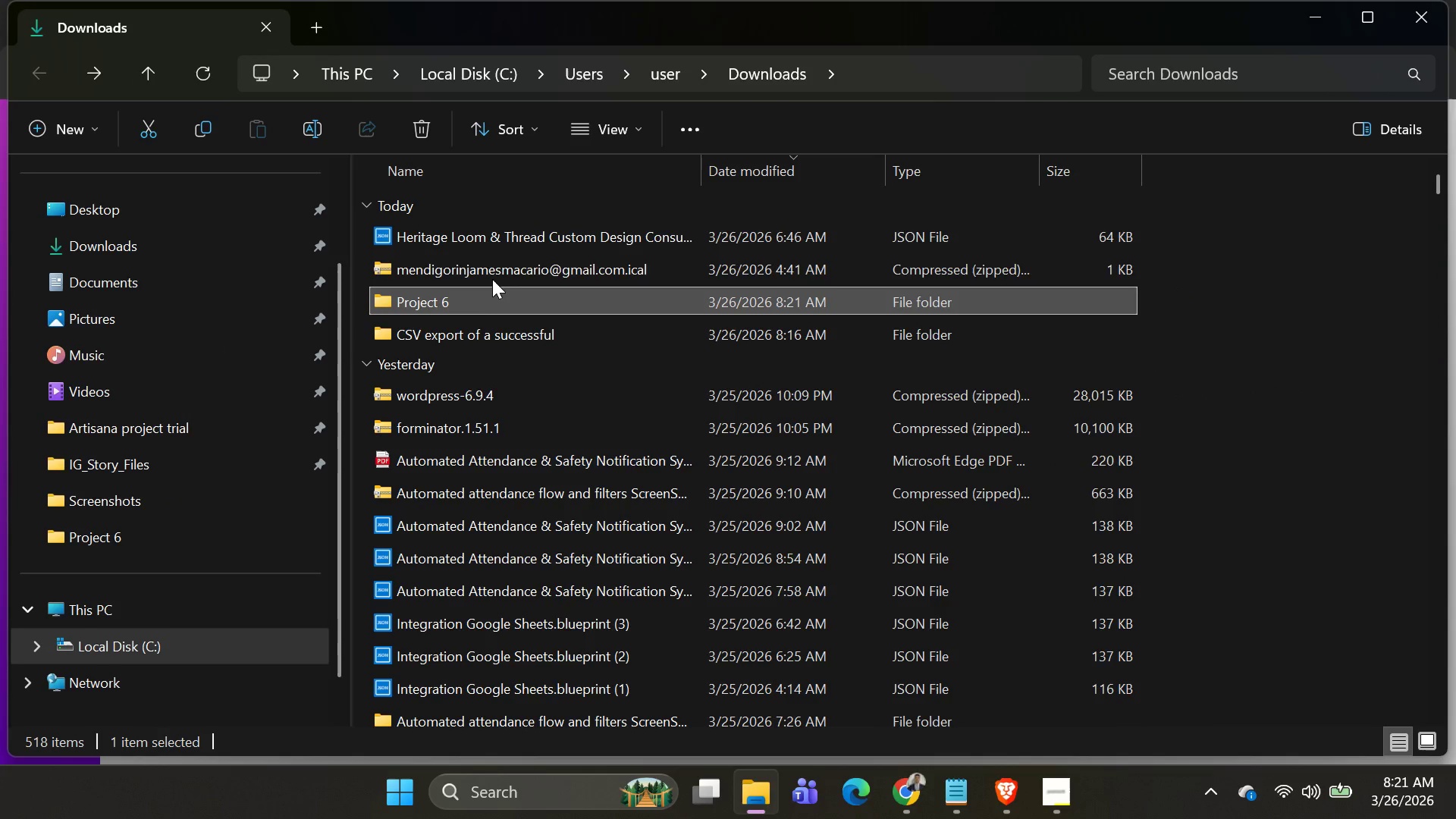 
mouse_move([505, 236])
 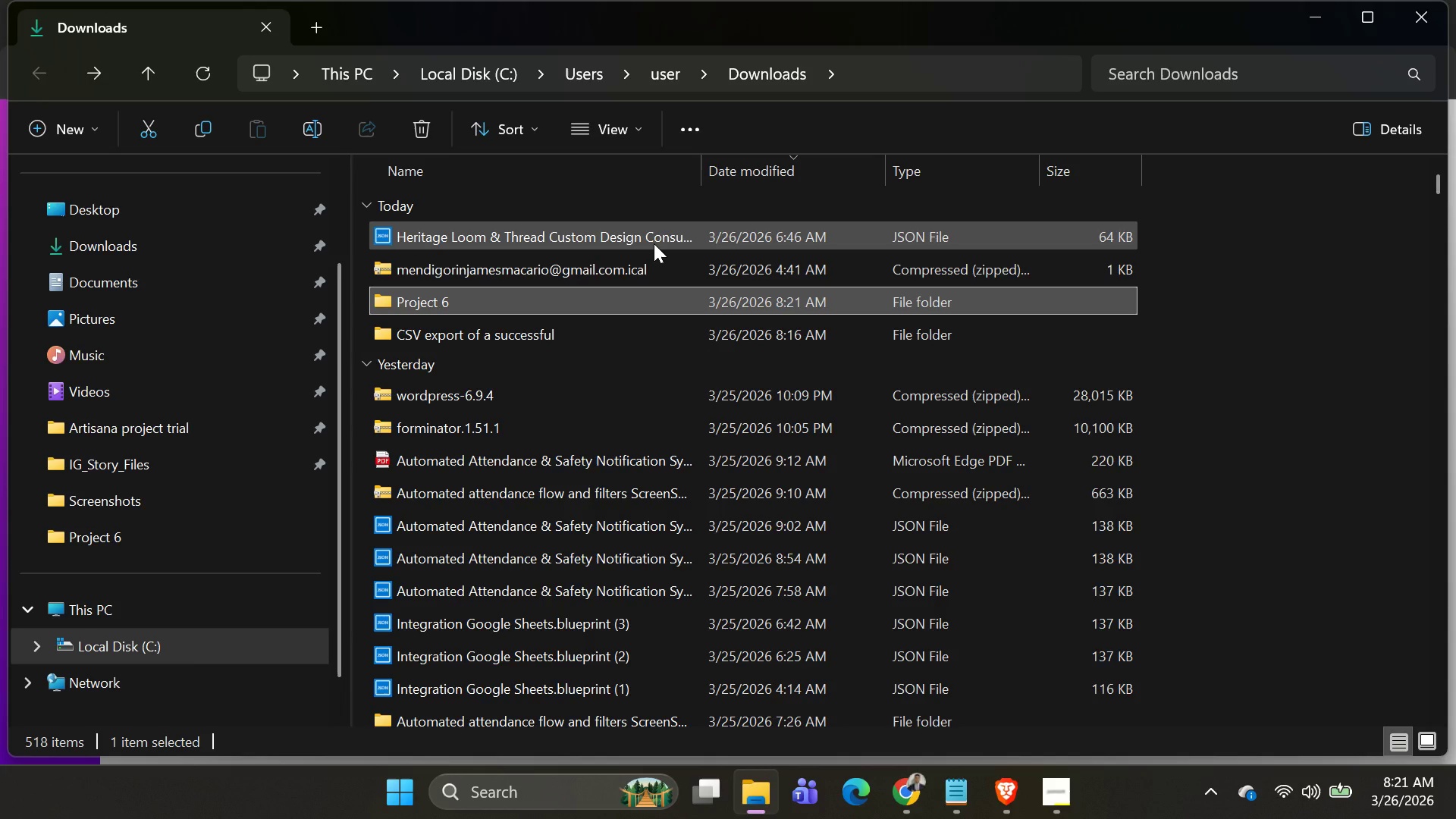 
wait(5.67)
 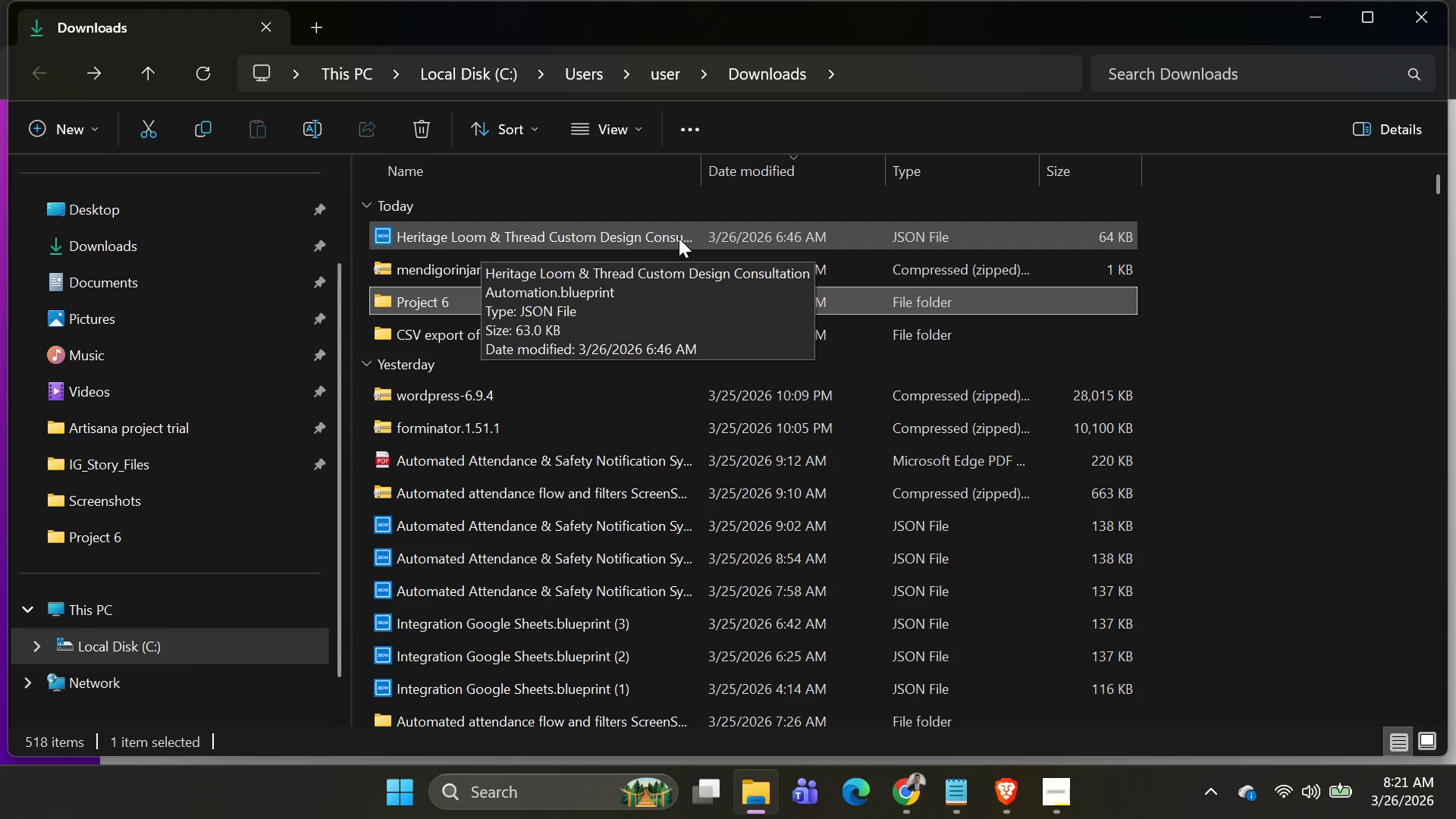 
left_click([1310, 12])
 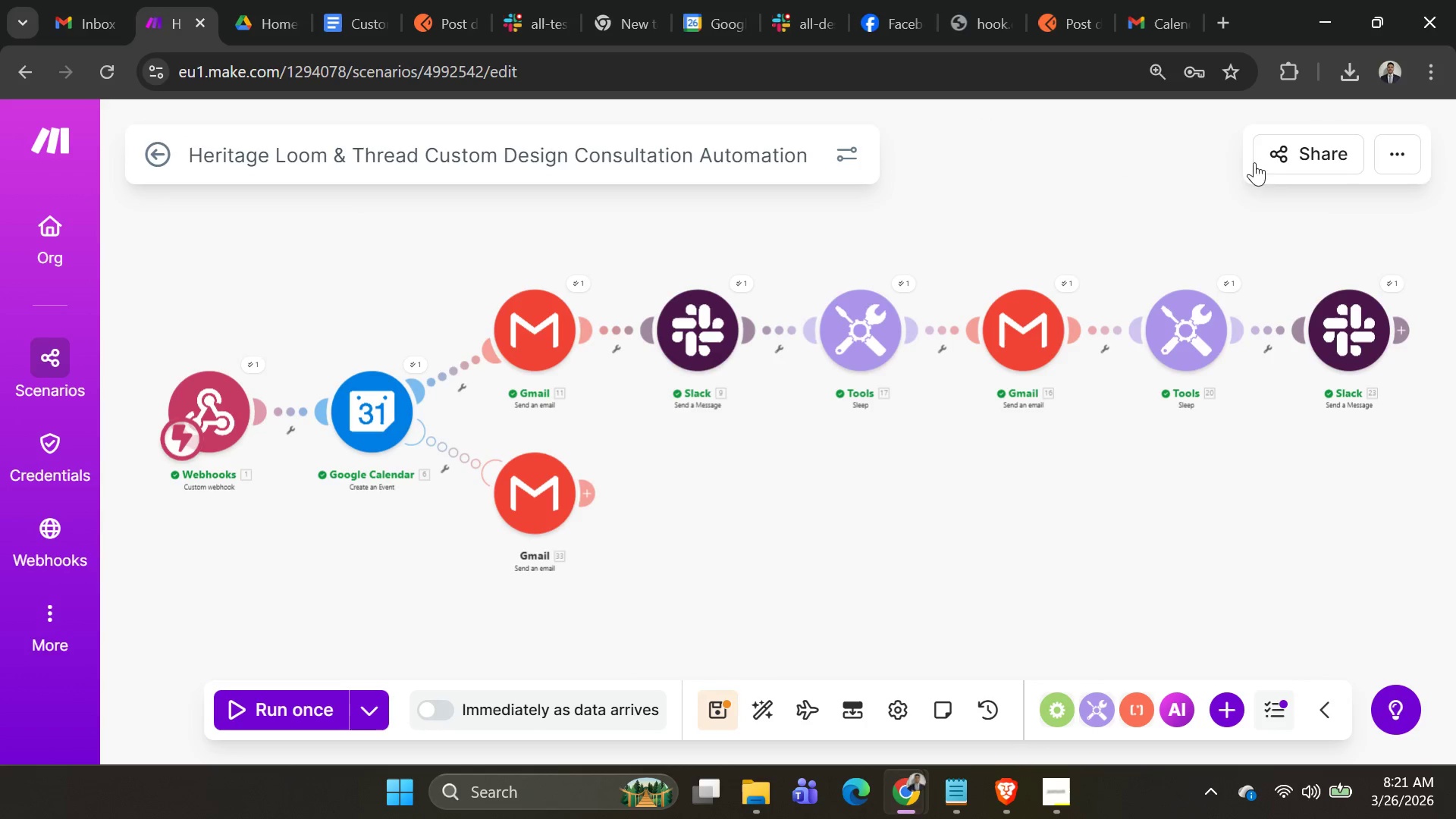 
left_click_drag(start_coordinate=[704, 347], to_coordinate=[676, 429])
 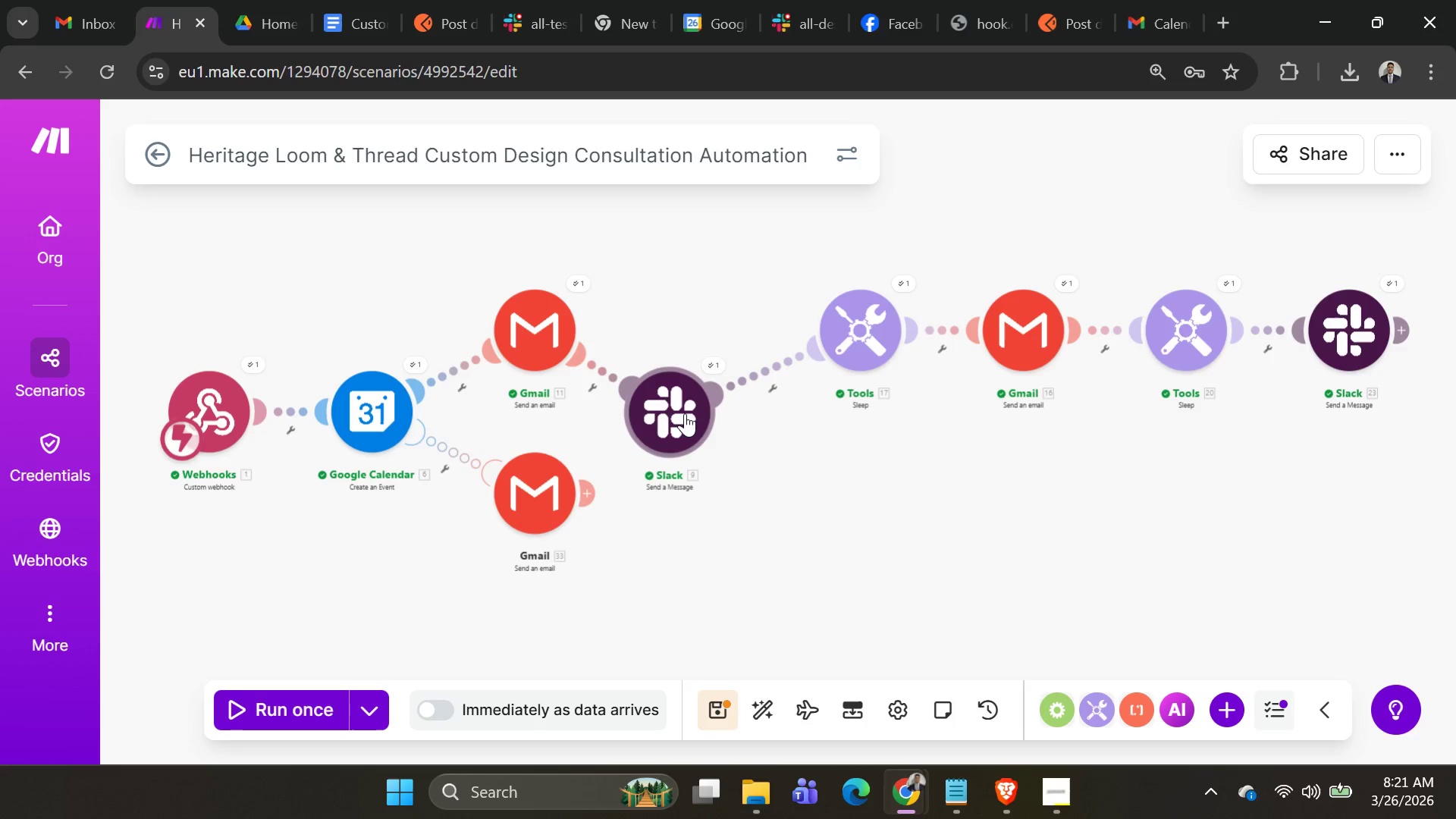 
left_click([685, 413])
 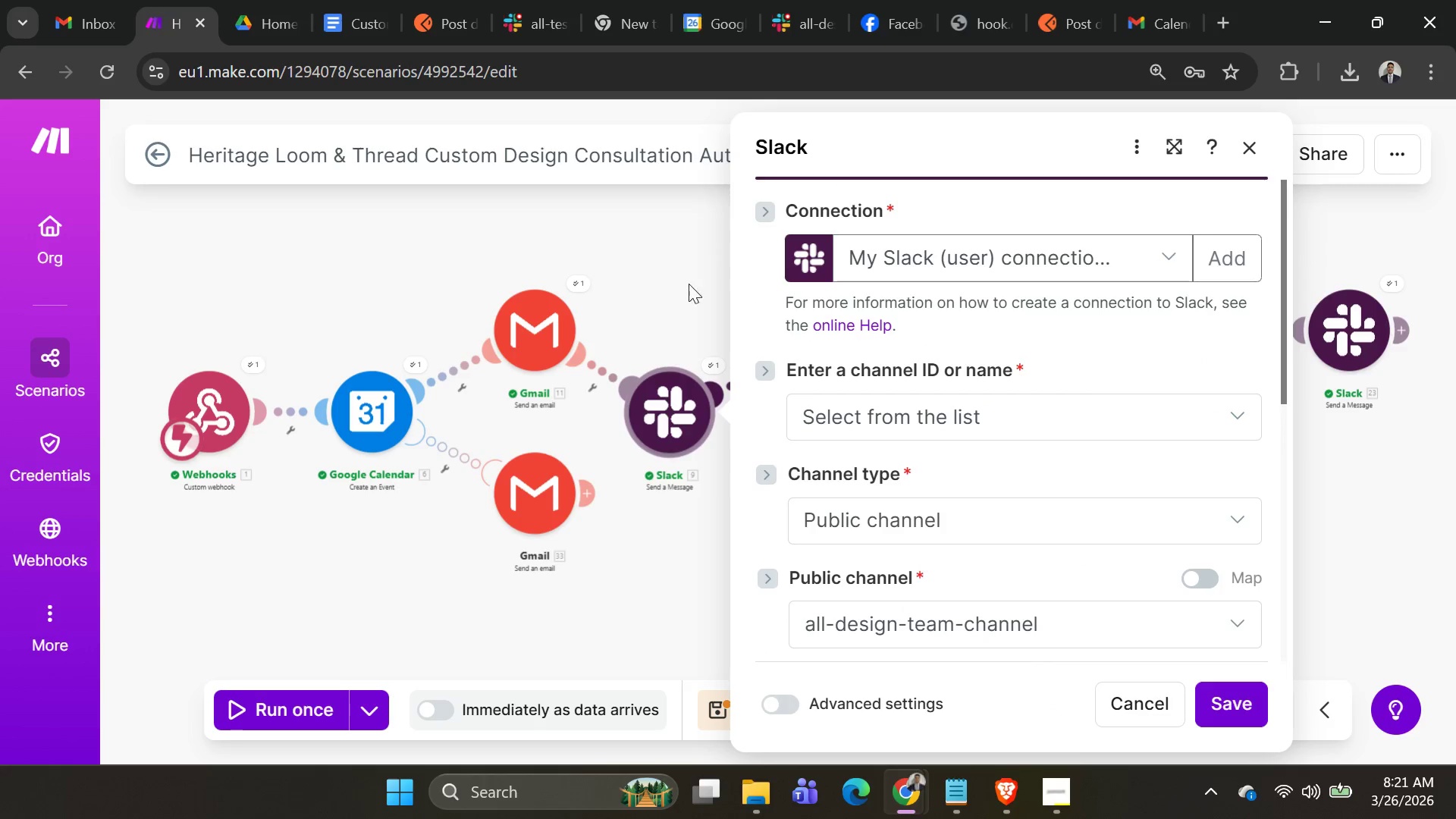 
left_click([652, 262])
 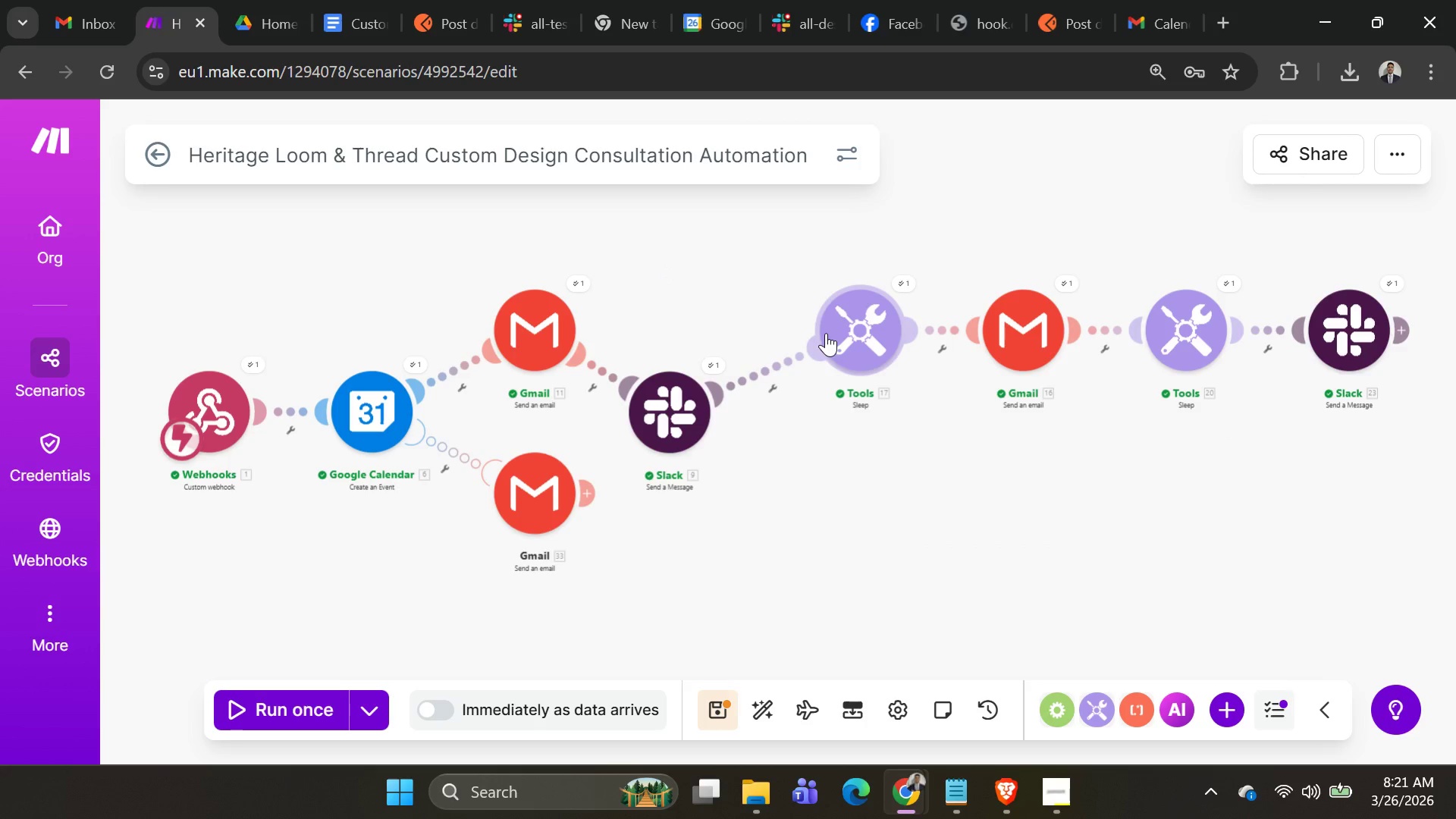 
left_click_drag(start_coordinate=[829, 335], to_coordinate=[803, 415])
 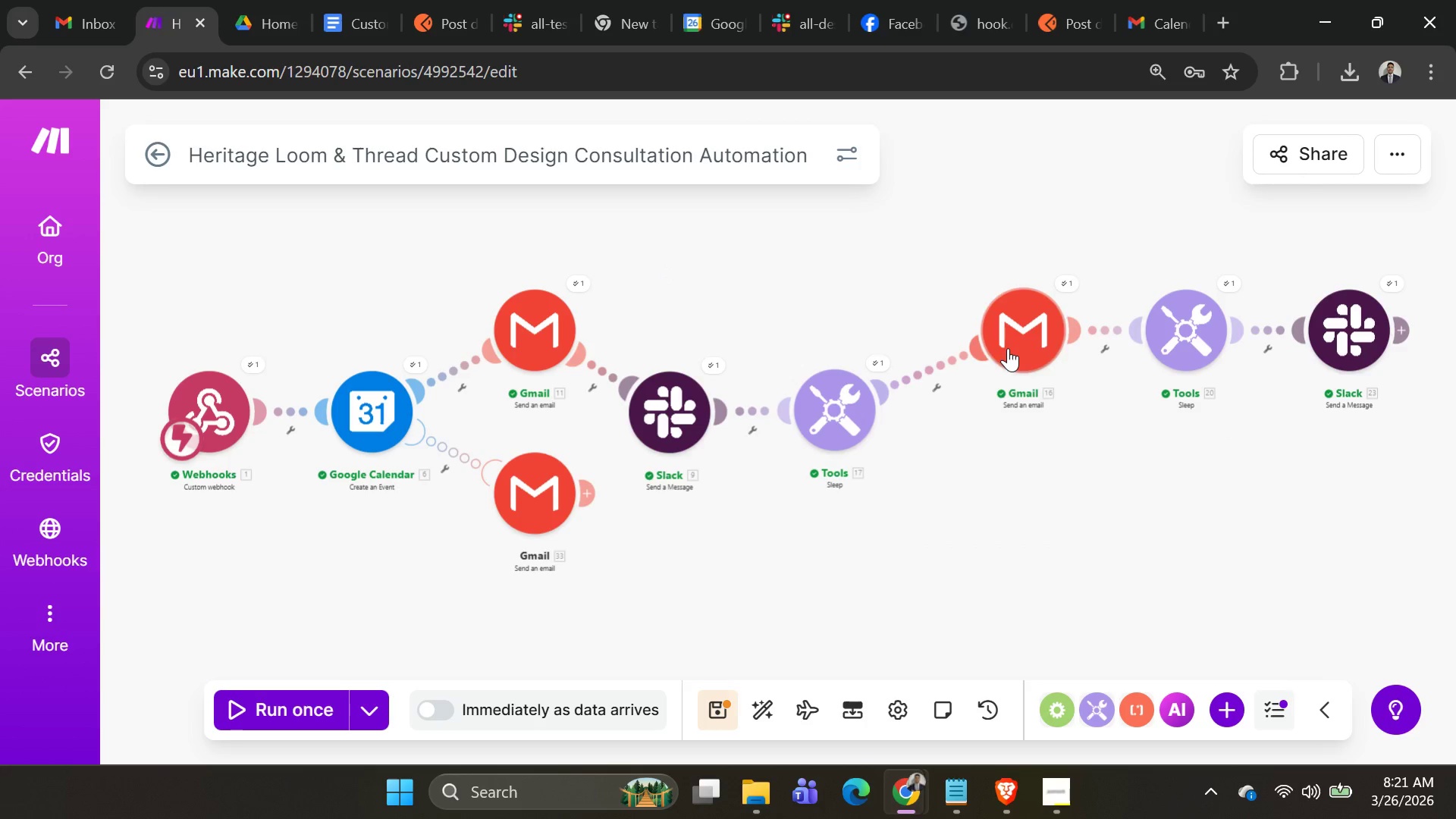 
left_click_drag(start_coordinate=[1008, 348], to_coordinate=[990, 424])
 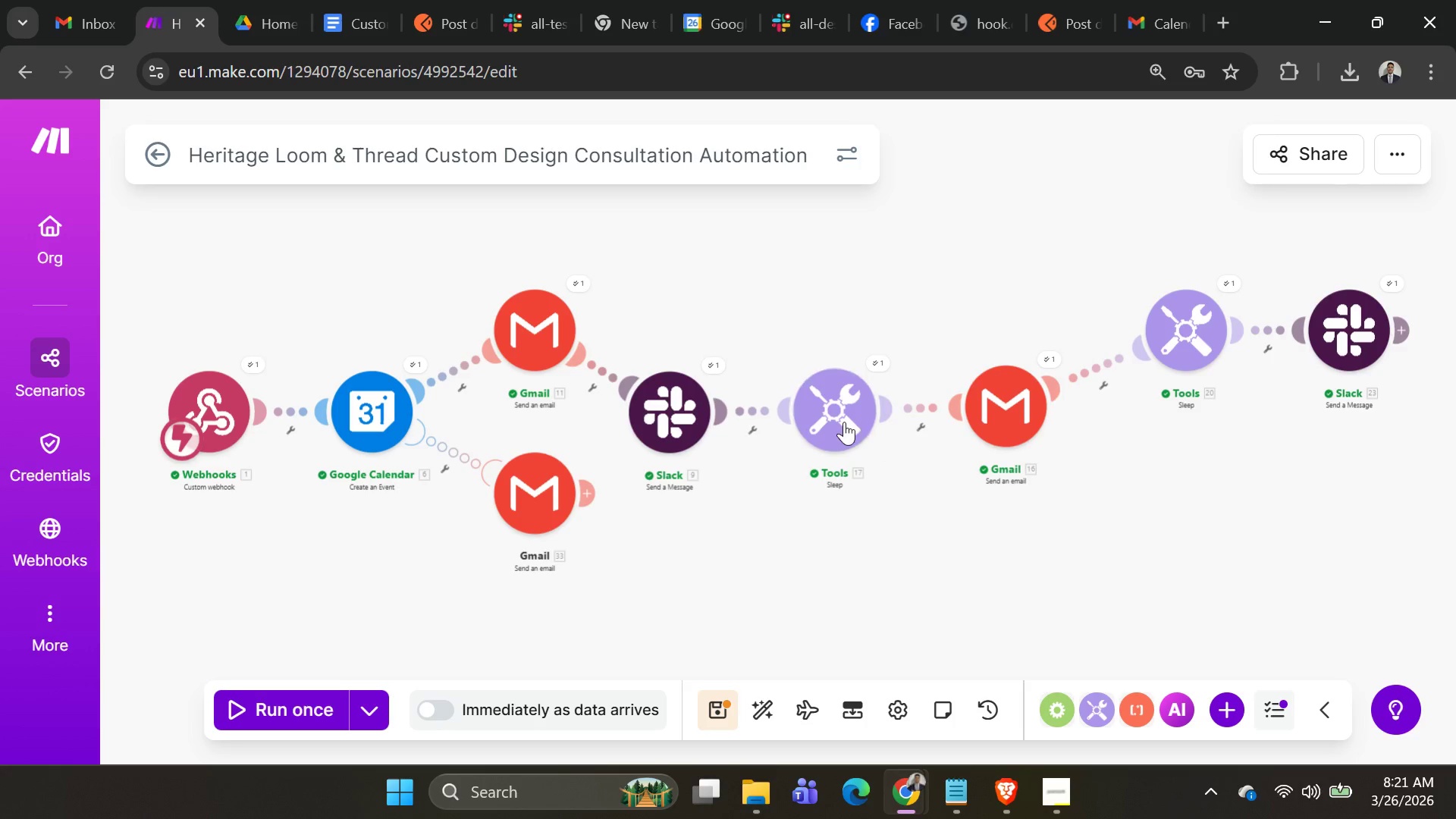 
left_click_drag(start_coordinate=[844, 422], to_coordinate=[843, 429])
 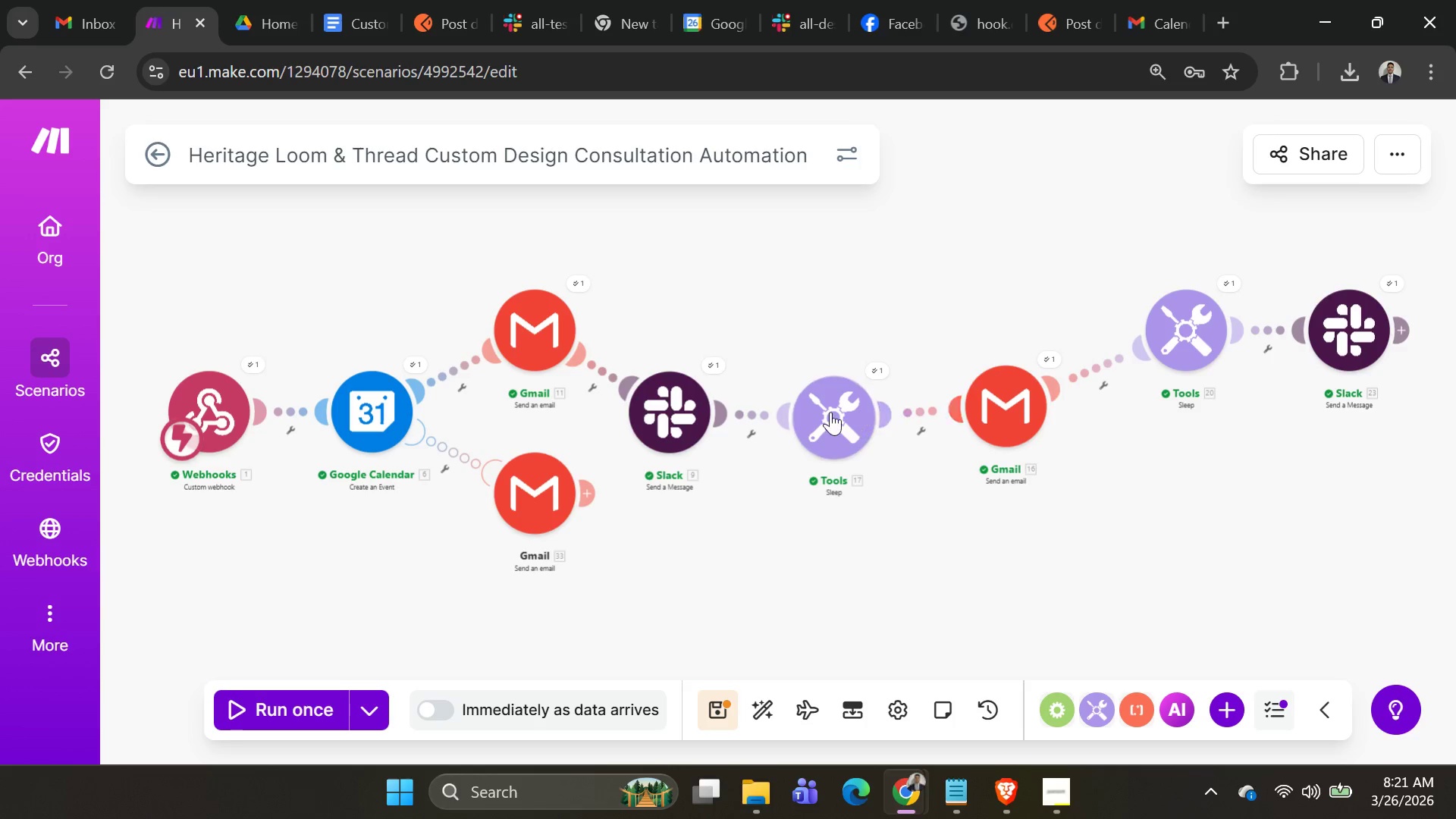 
left_click_drag(start_coordinate=[830, 412], to_coordinate=[828, 406])
 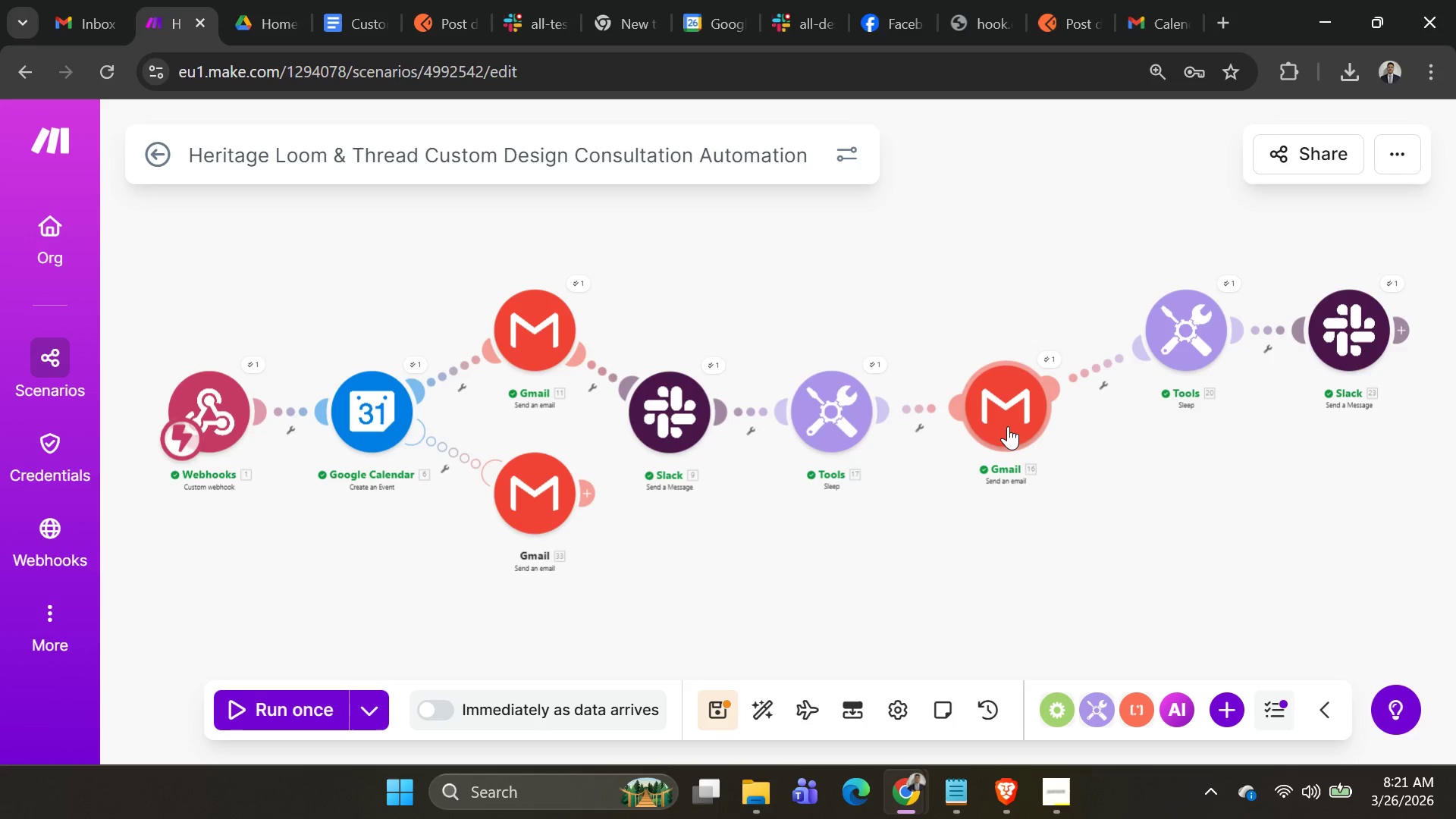 
left_click_drag(start_coordinate=[1008, 426], to_coordinate=[1009, 434])
 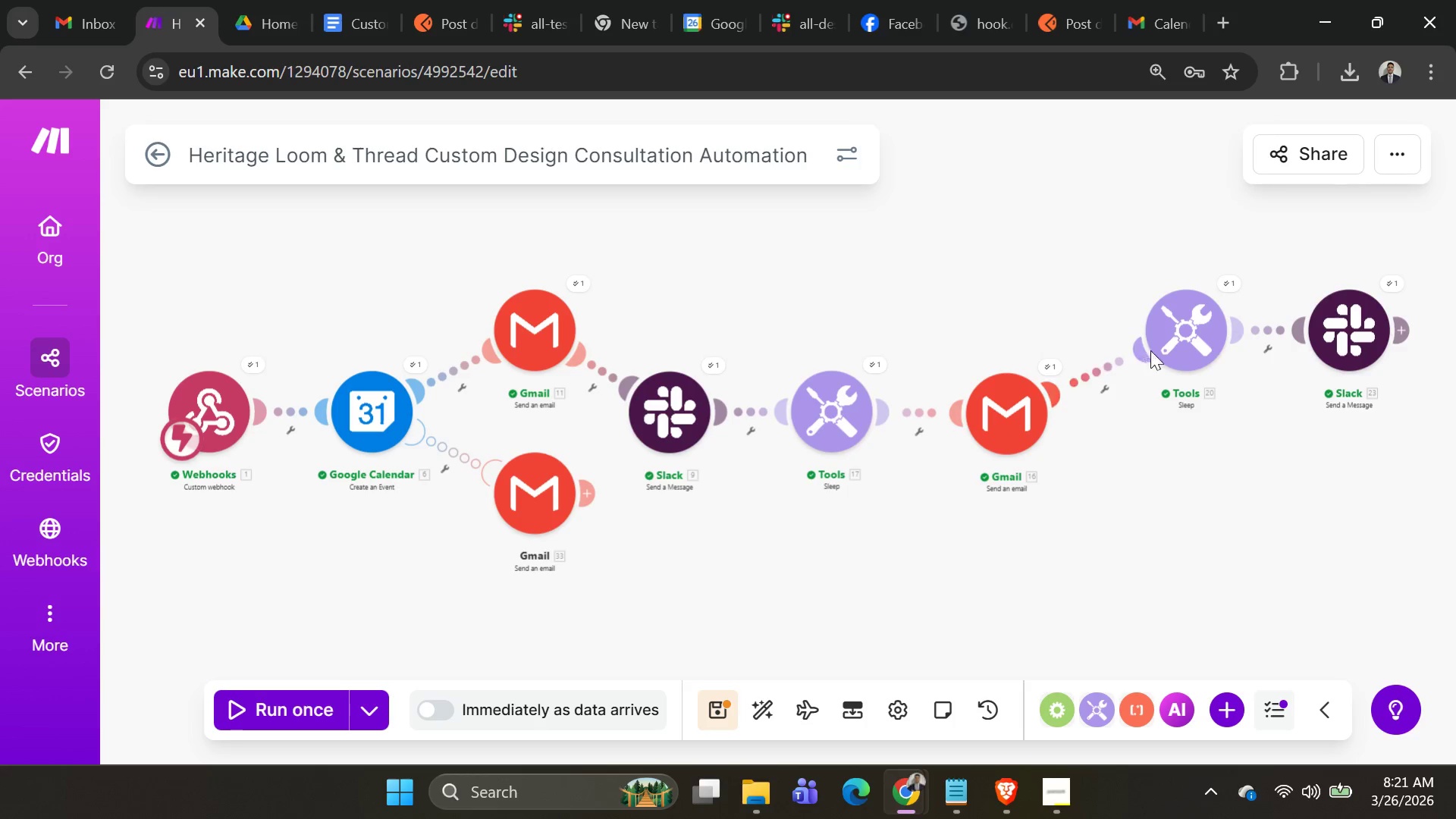 
left_click_drag(start_coordinate=[1173, 342], to_coordinate=[1165, 421])
 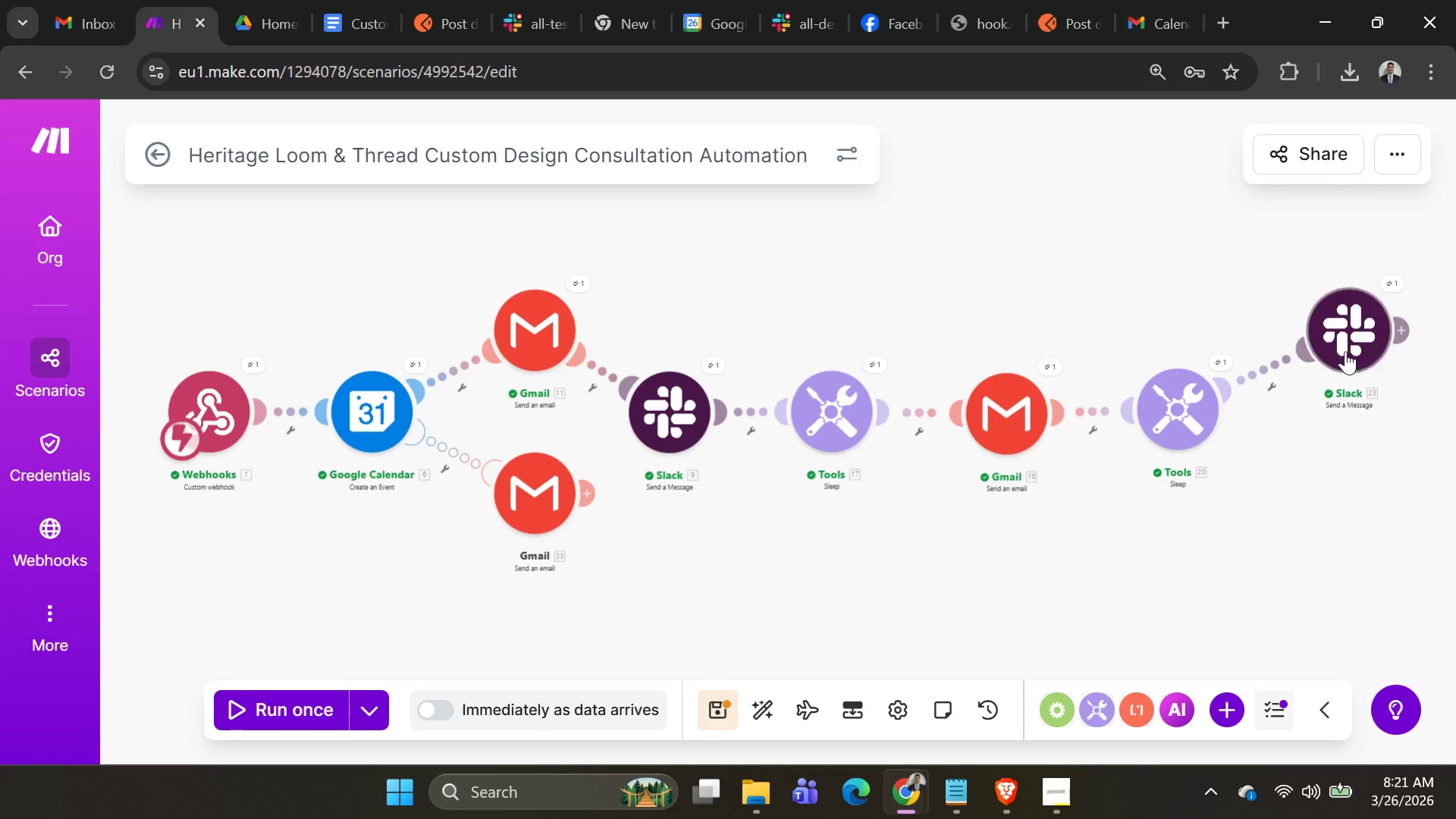 
left_click_drag(start_coordinate=[1346, 350], to_coordinate=[1336, 425])
 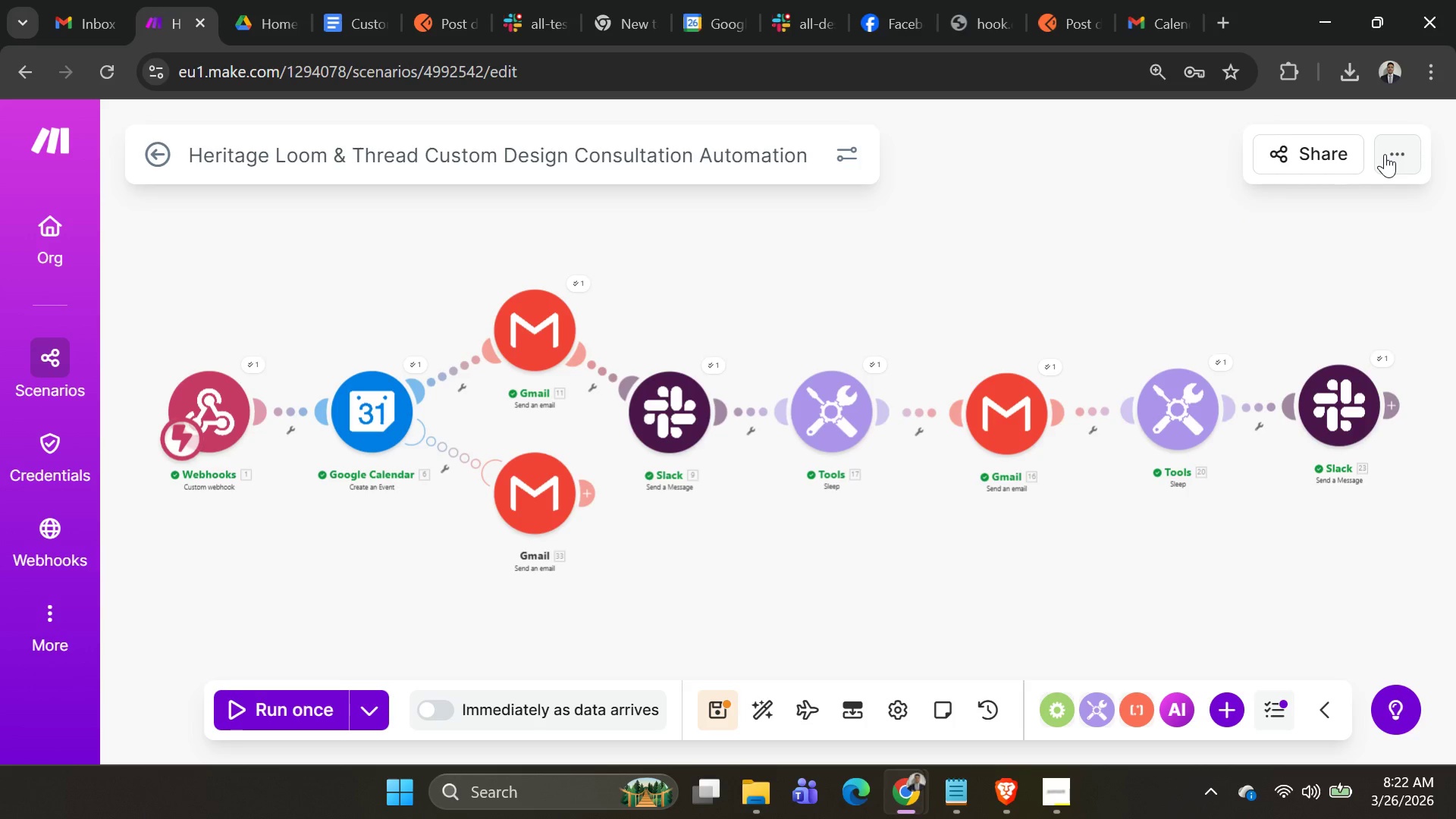 
left_click([1404, 152])
 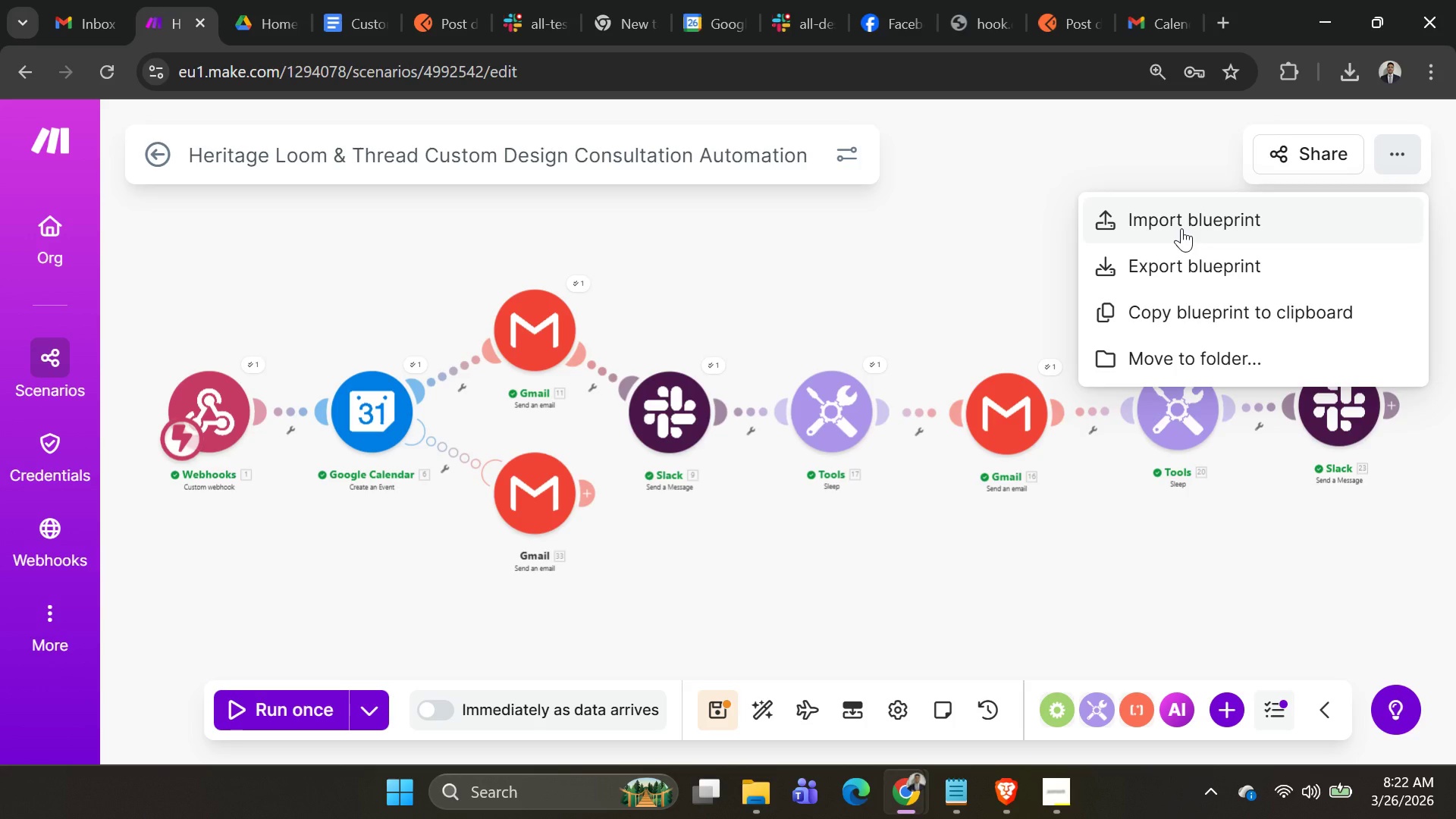 
left_click([1178, 261])
 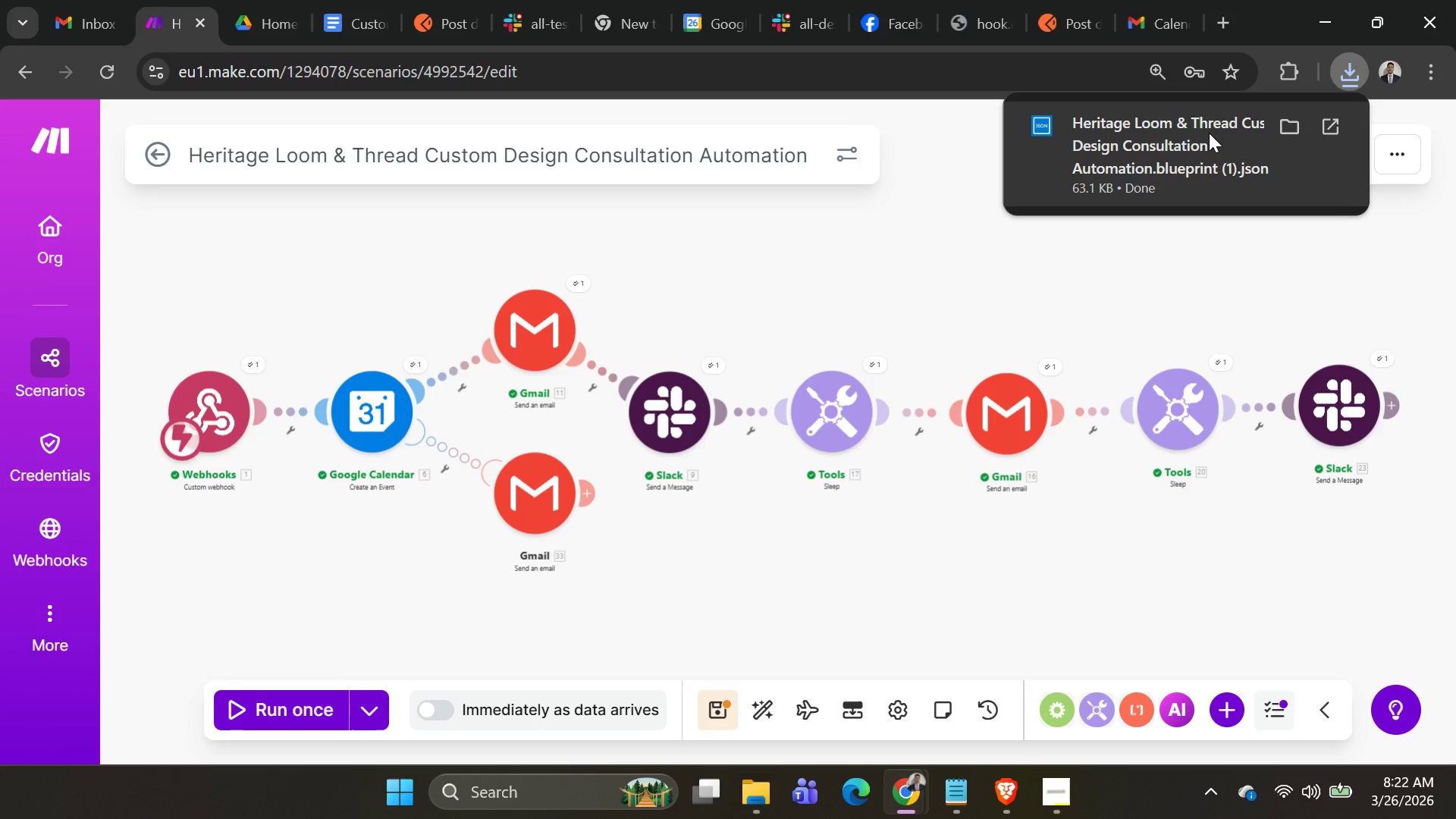 
left_click([1281, 124])
 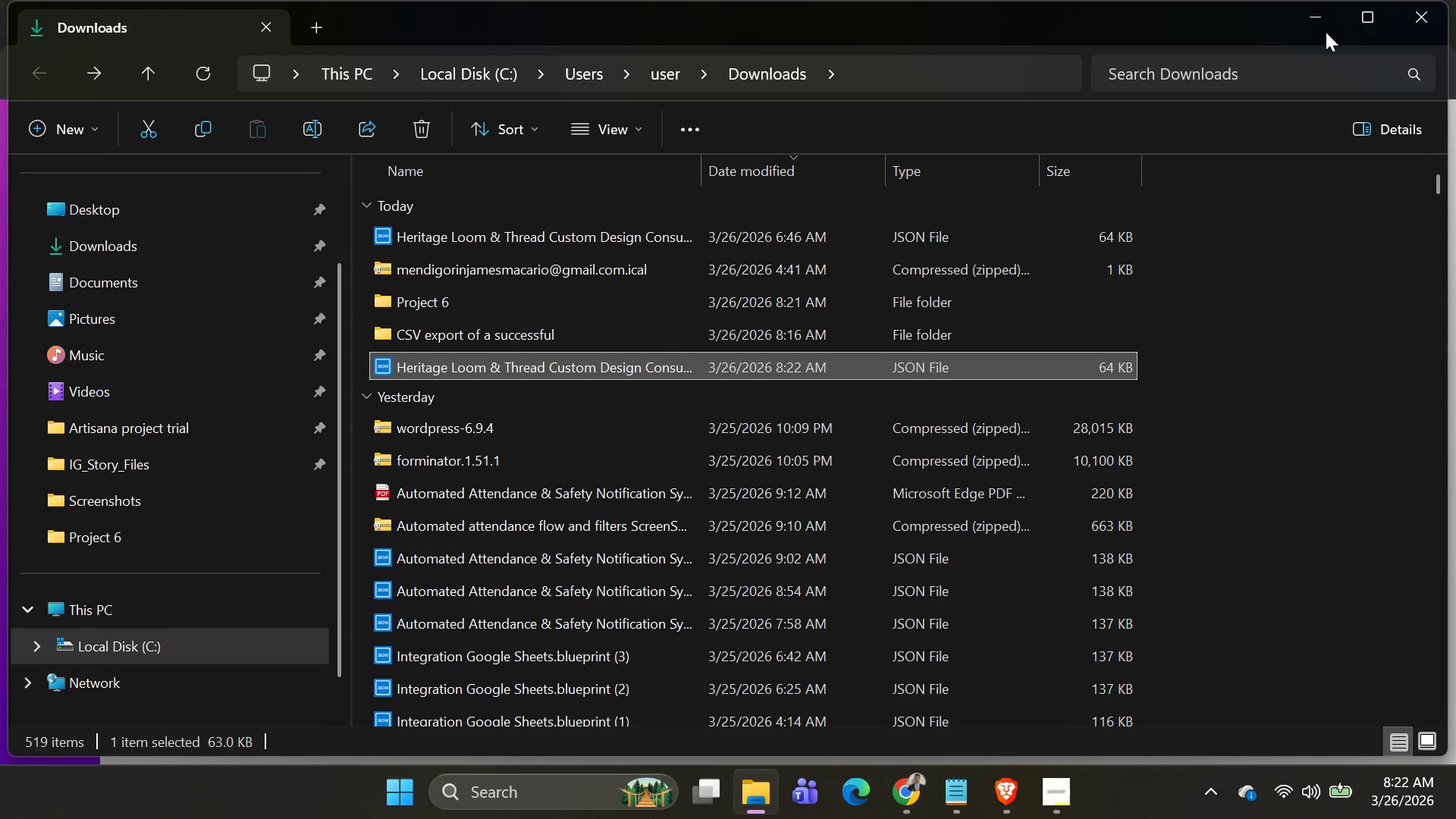 
left_click([1413, 11])
 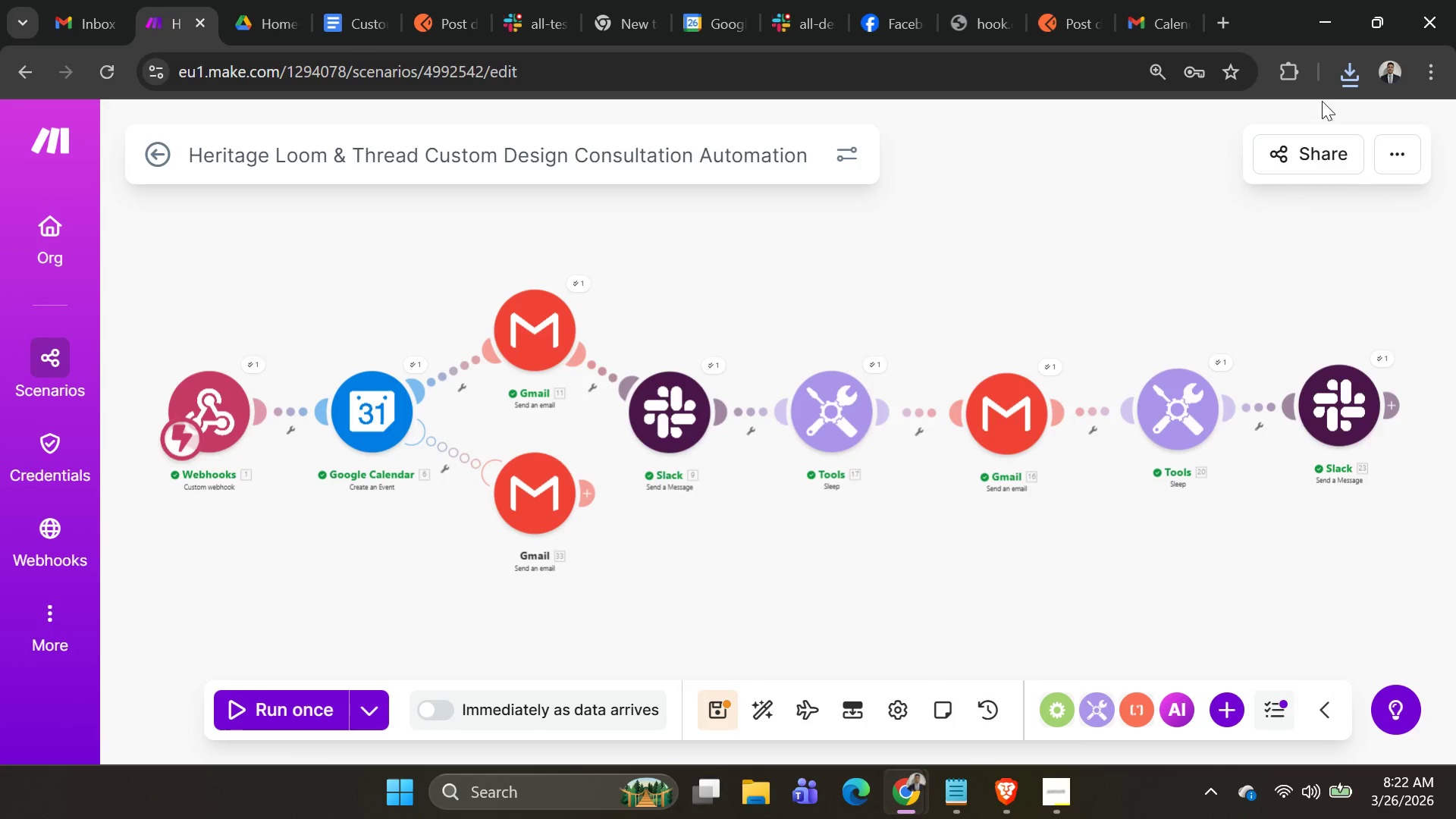 
left_click([1350, 66])
 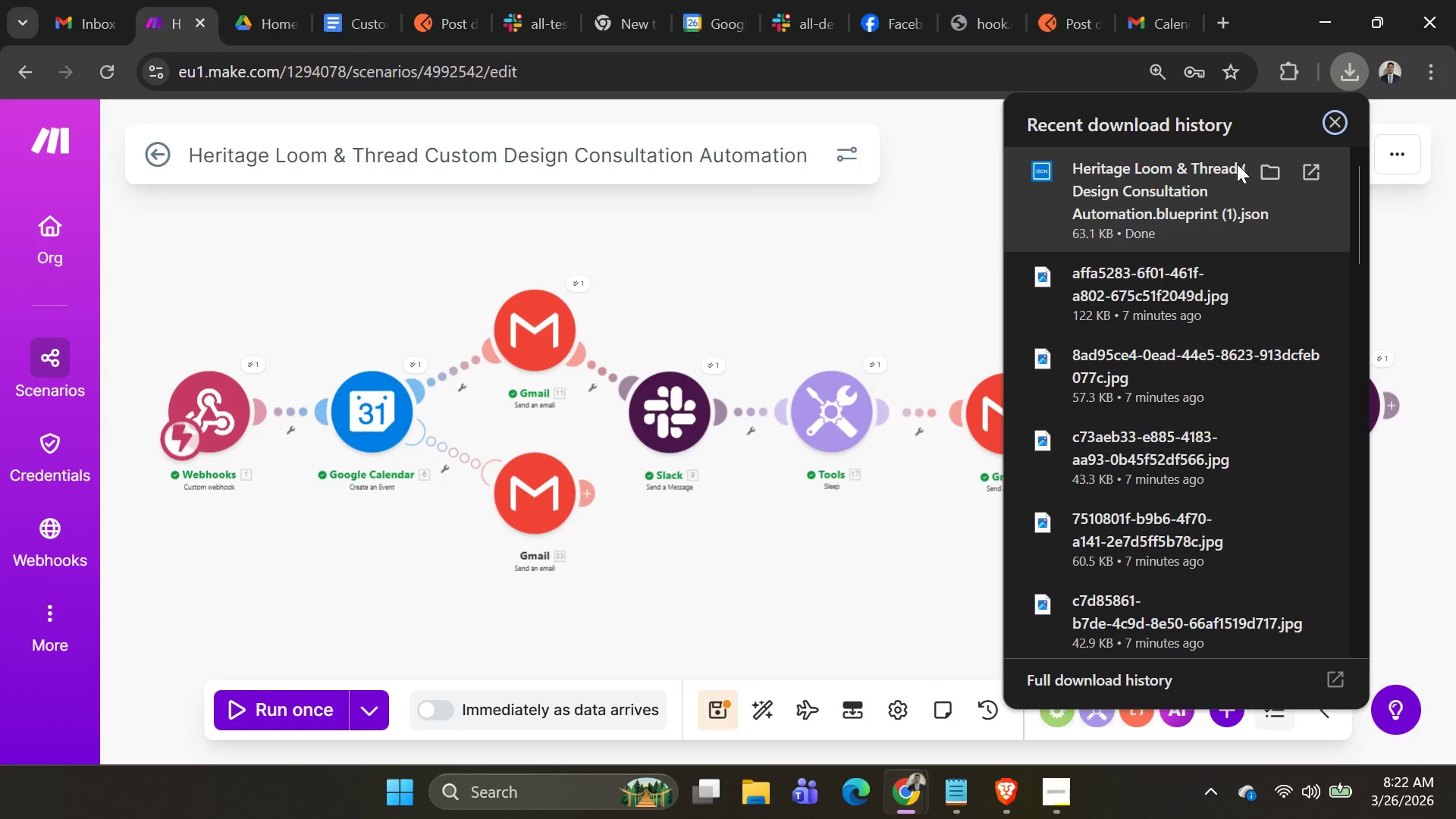 
left_click([1265, 168])
 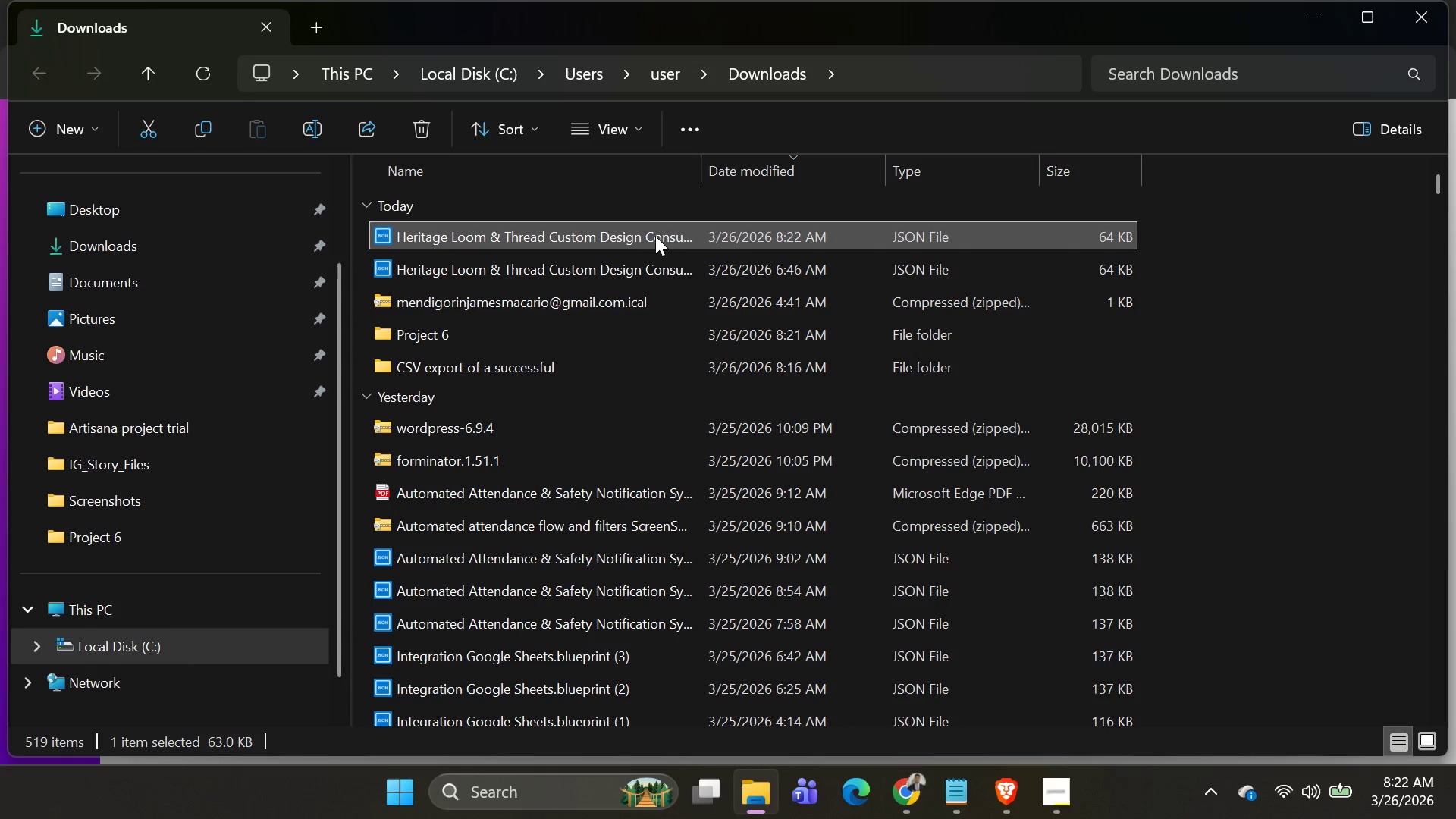 
right_click([629, 234])